 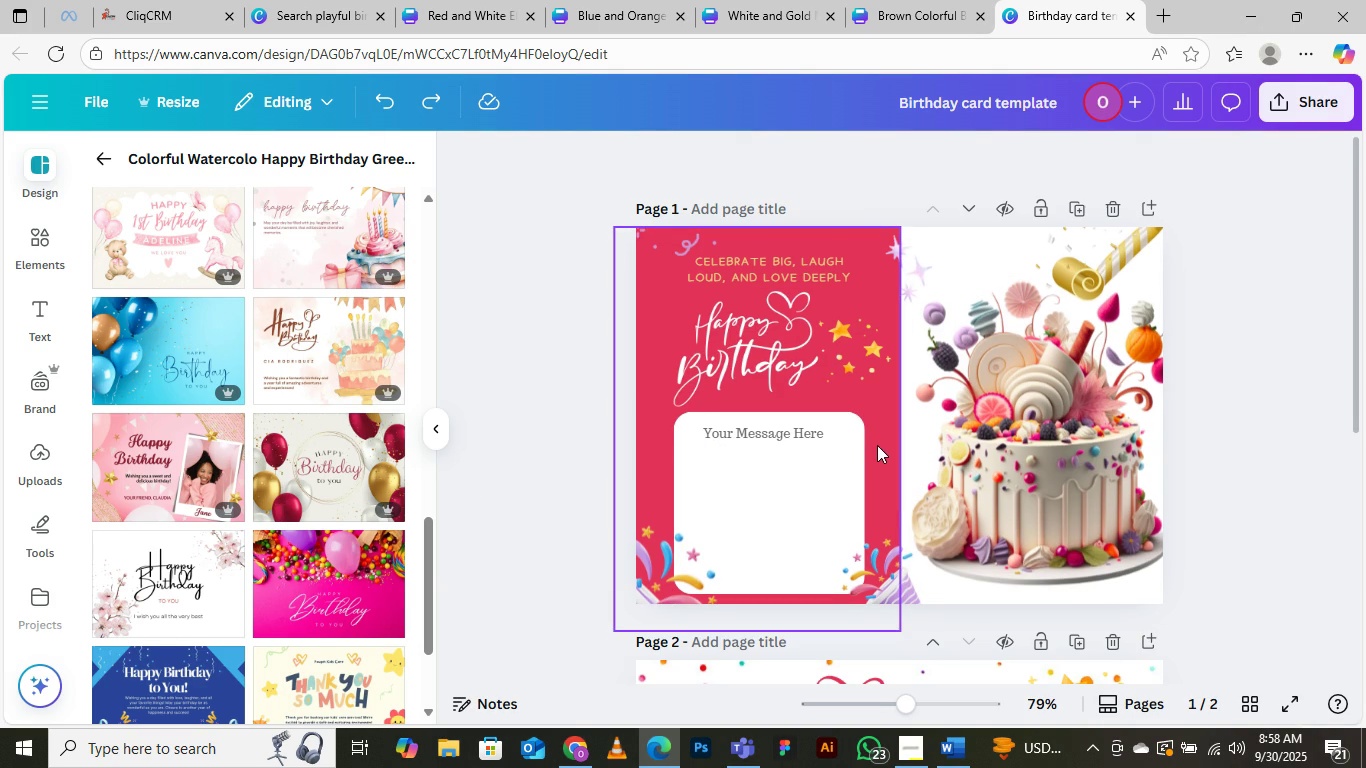 
left_click([1257, 268])
 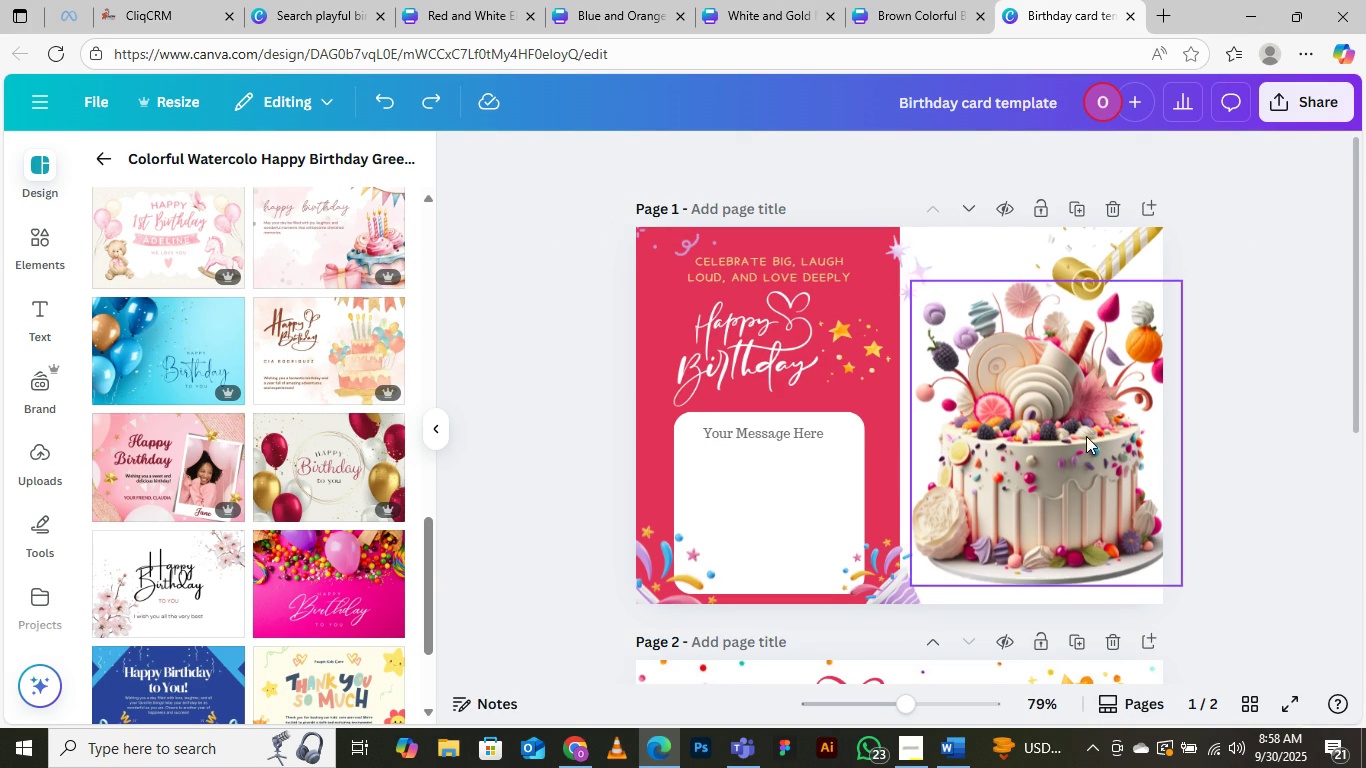 
scroll: coordinate [971, 452], scroll_direction: up, amount: 1.0
 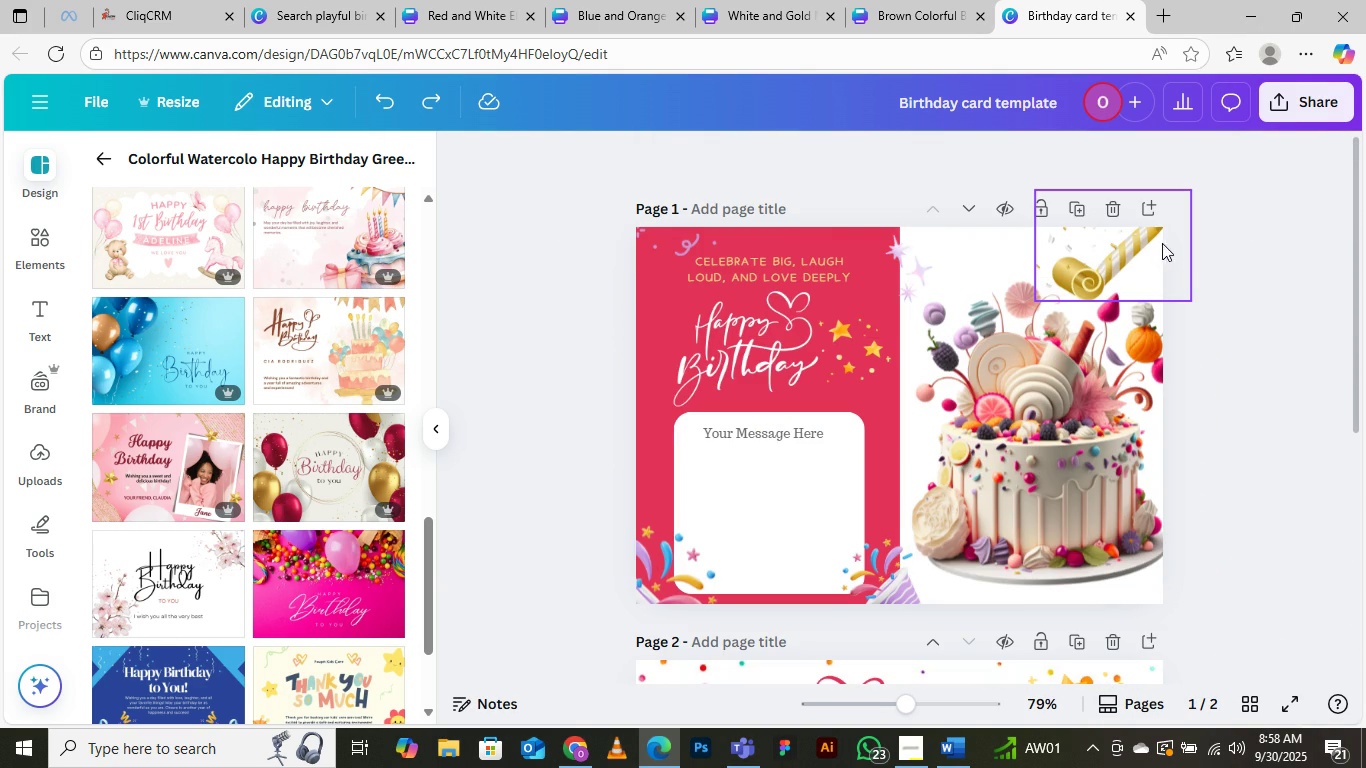 
left_click([1285, 109])
 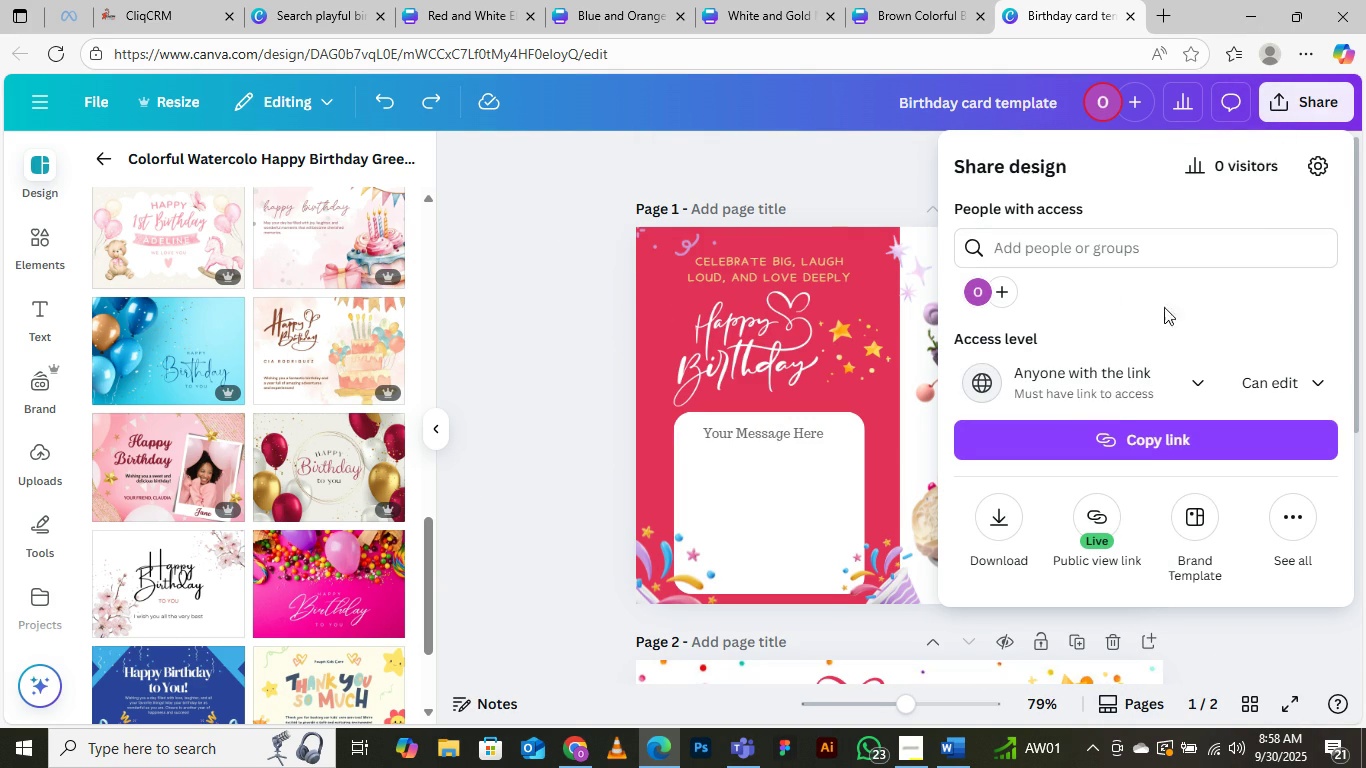 
mouse_move([1129, 381])
 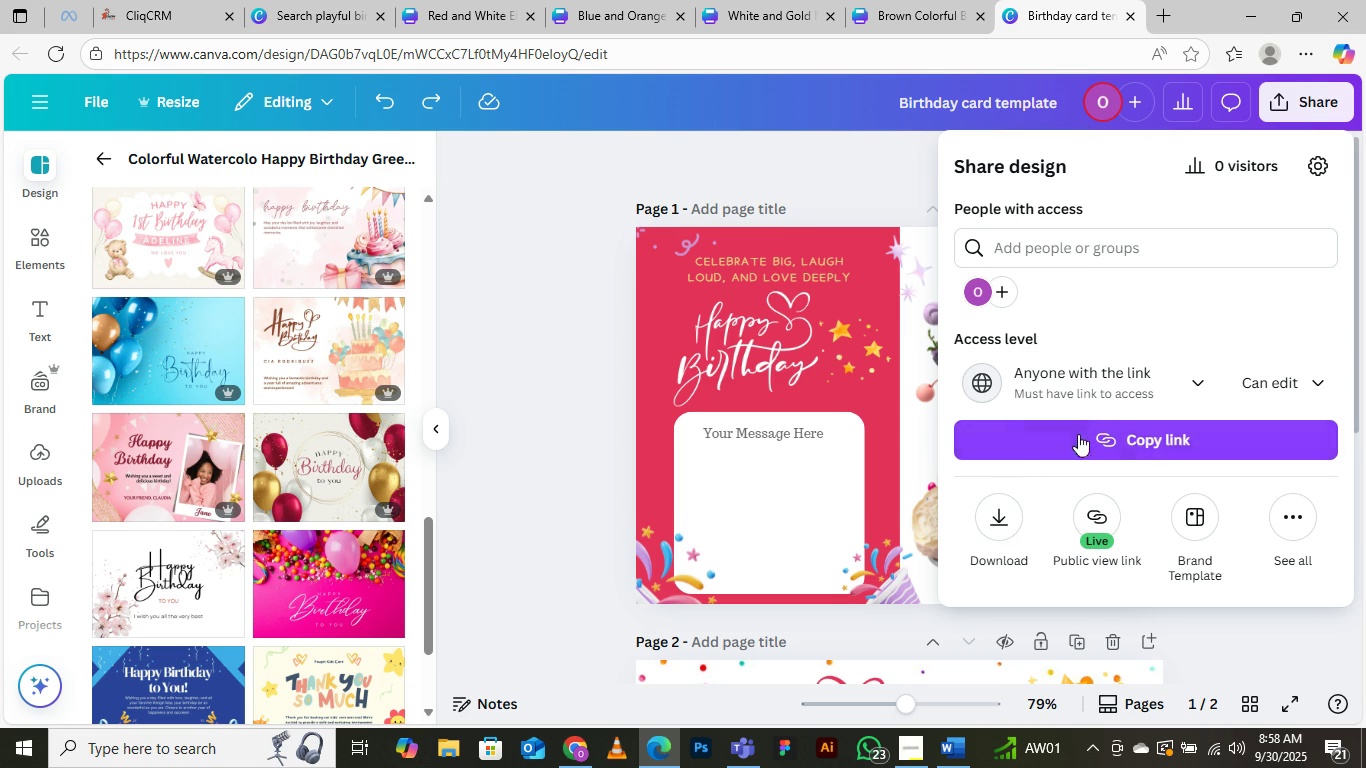 
left_click([1077, 434])
 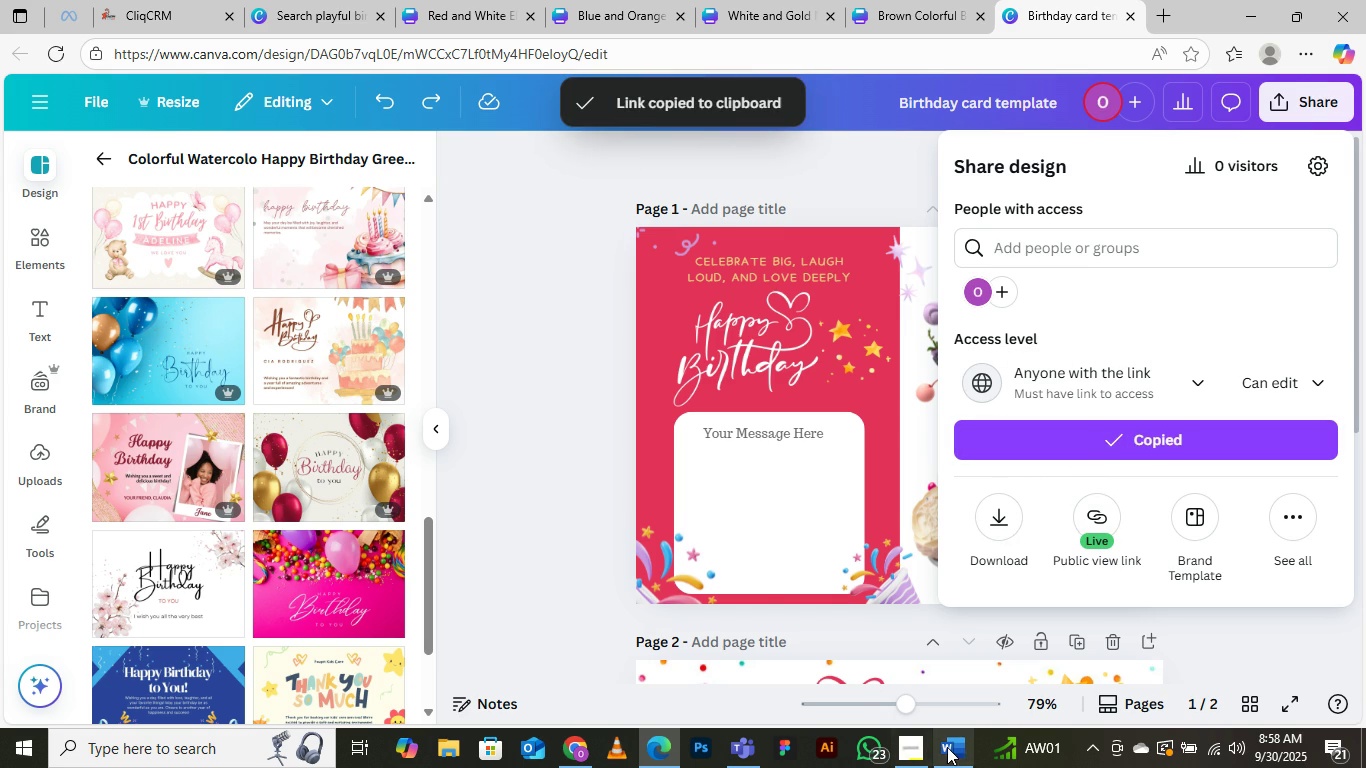 
left_click([948, 750])
 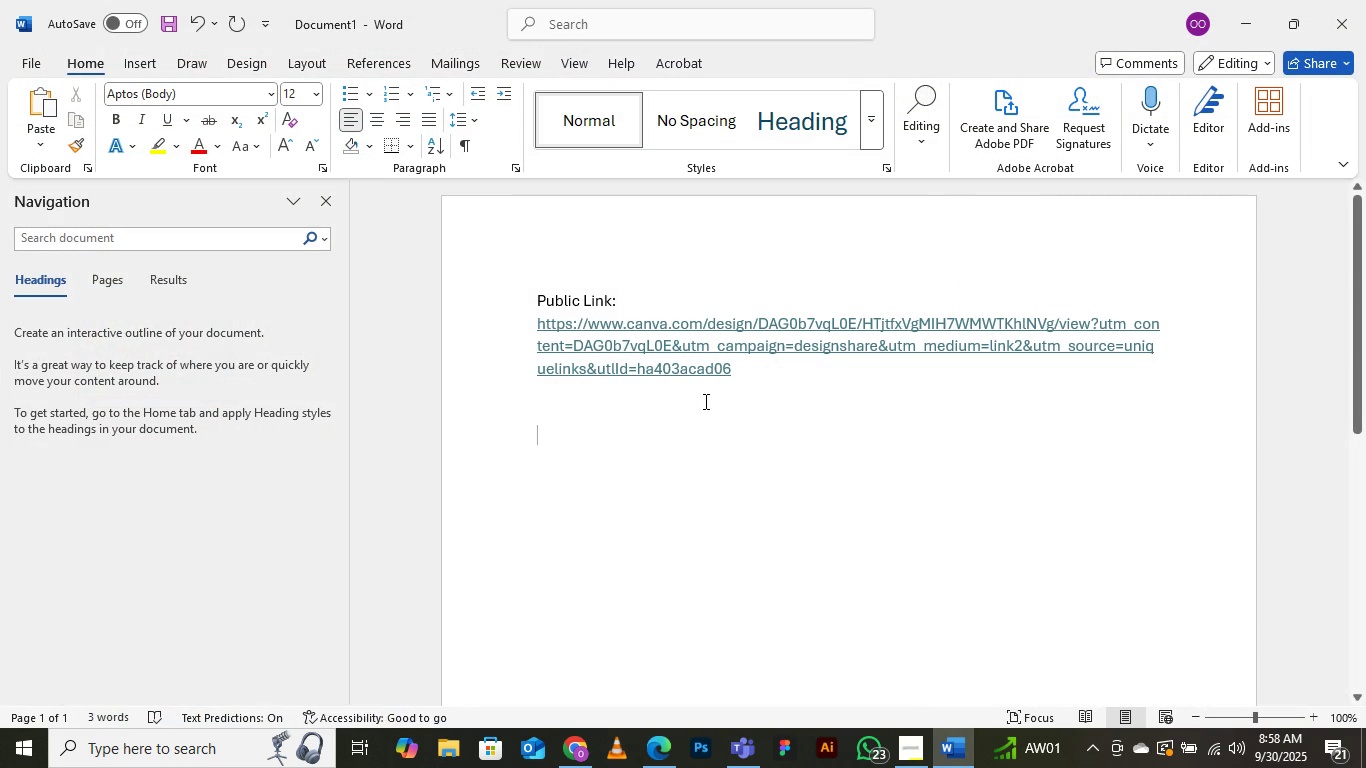 
type(Editable link: )